 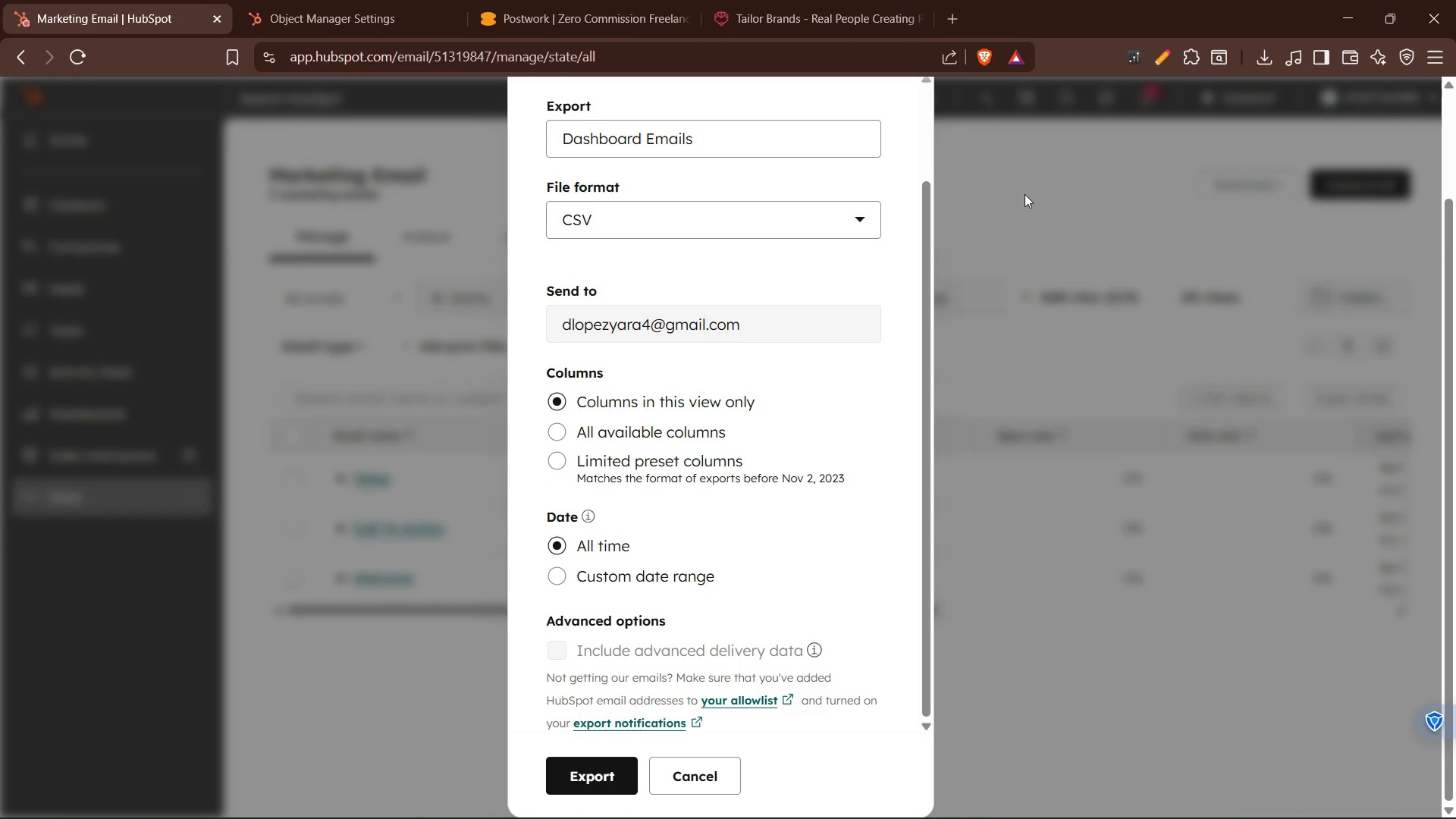 
left_click([701, 774])
 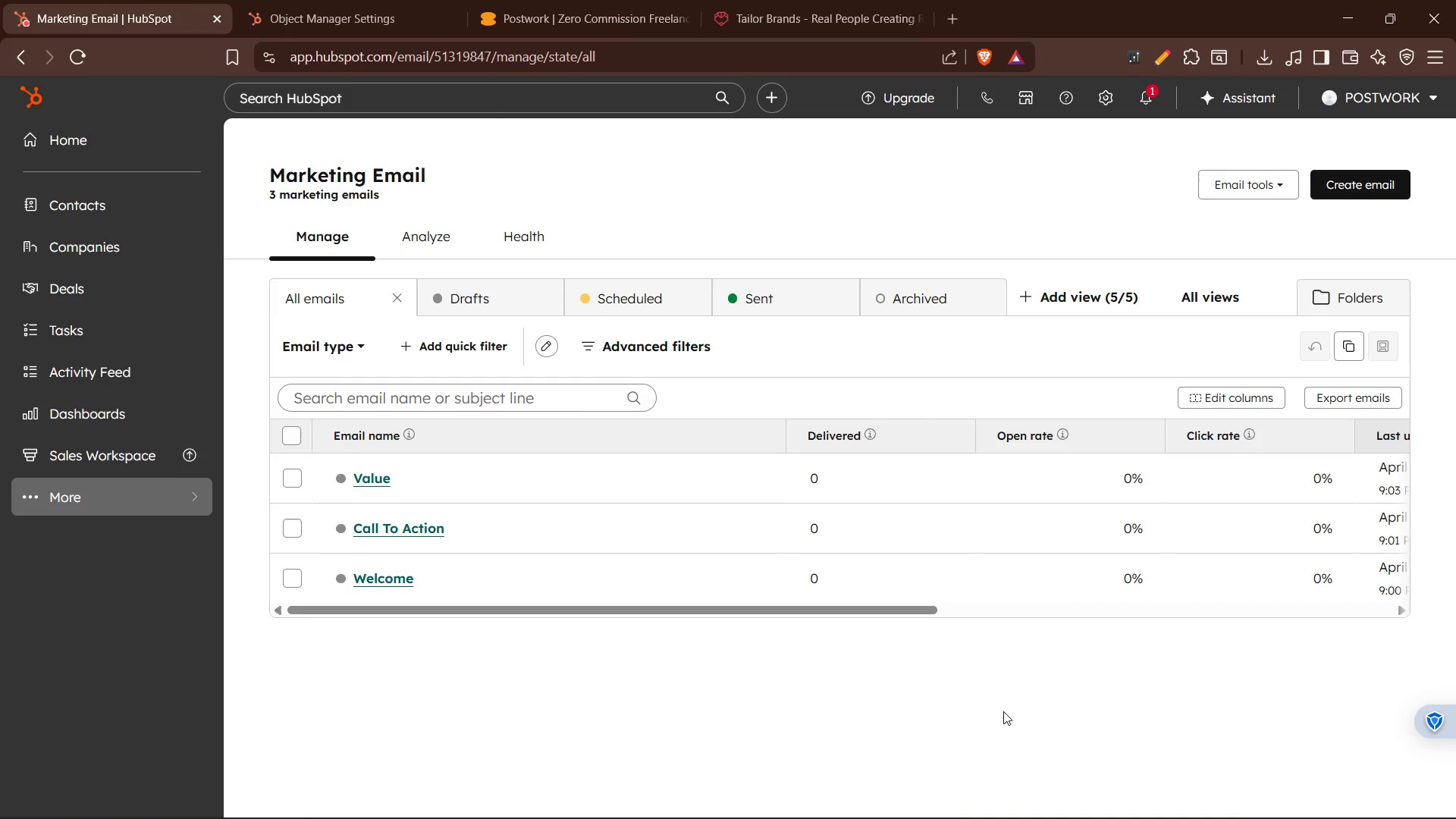 
key(Meta+Shift+S)
 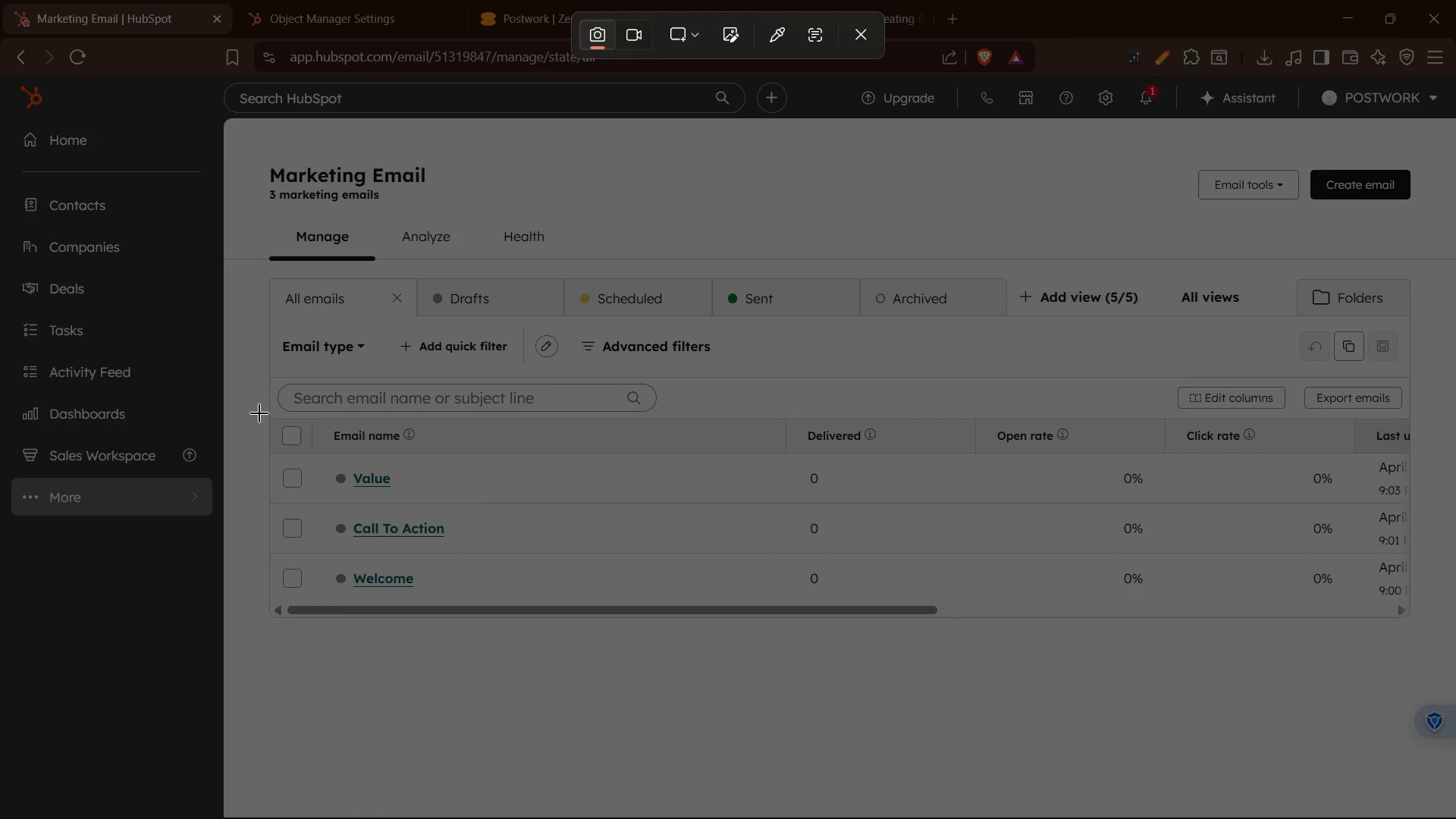 
left_click_drag(start_coordinate=[263, 416], to_coordinate=[261, 405])
 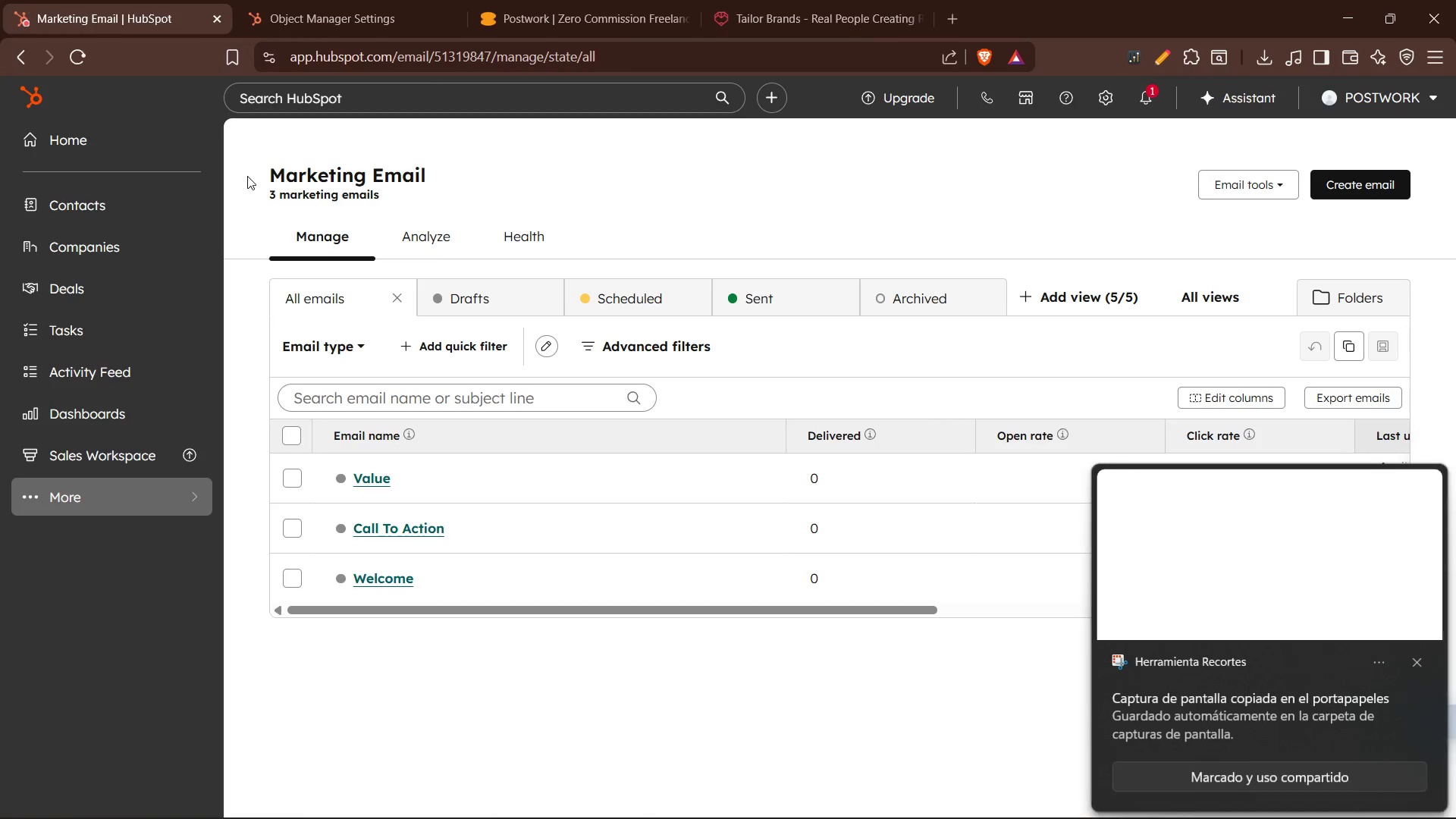 
key(Meta+Shift+S)
 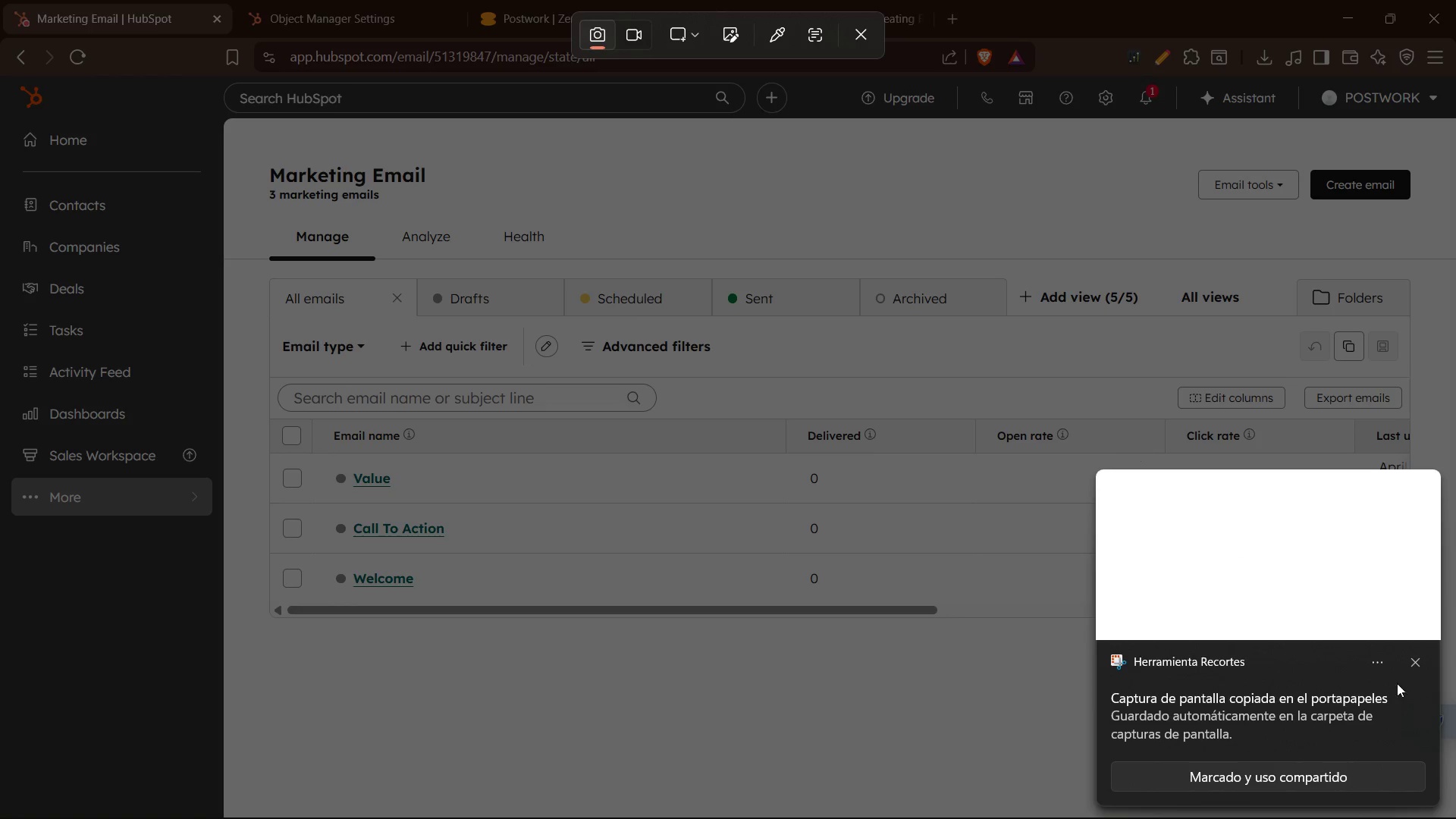 
left_click([1407, 664])
 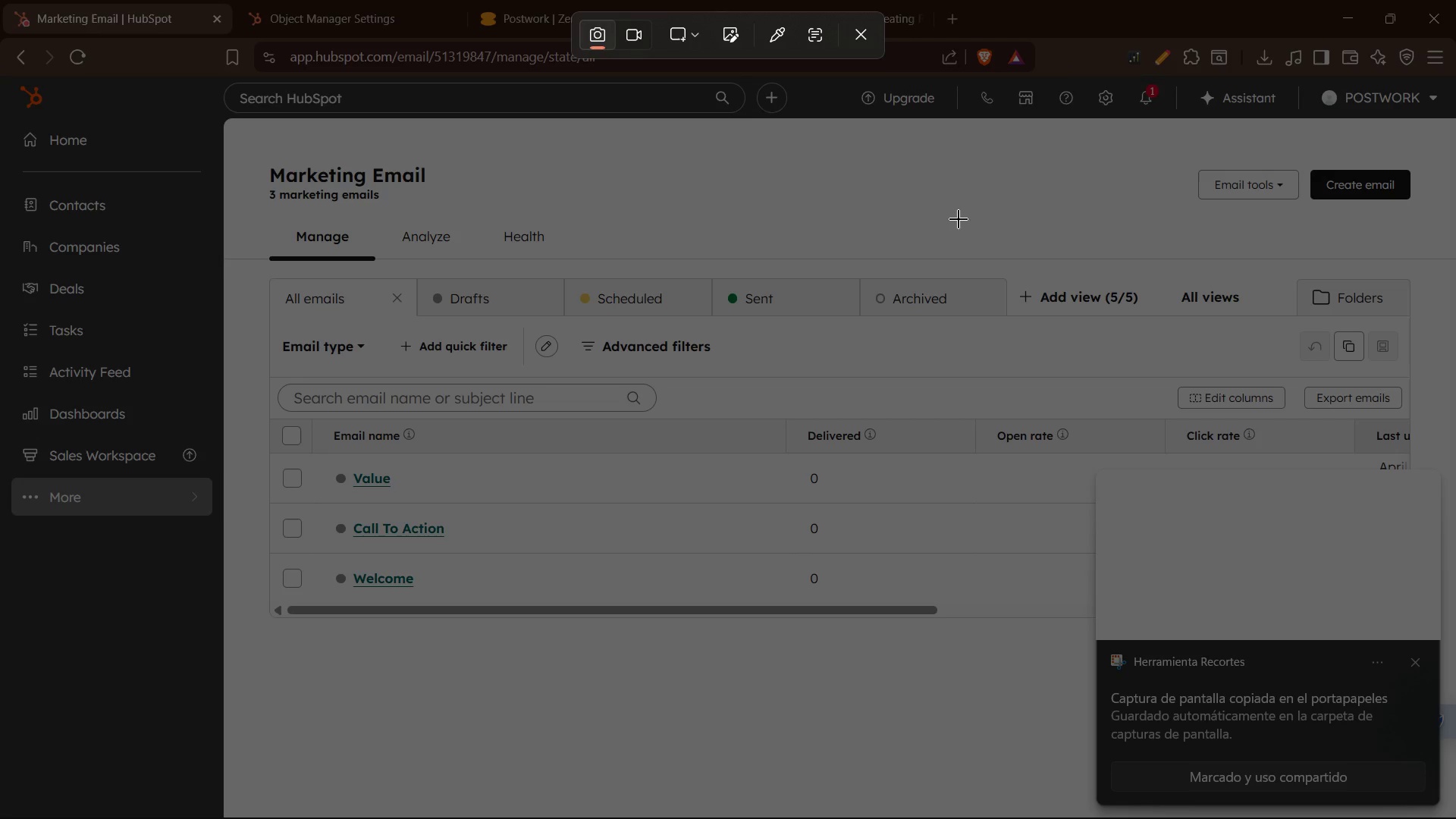 
left_click([854, 40])
 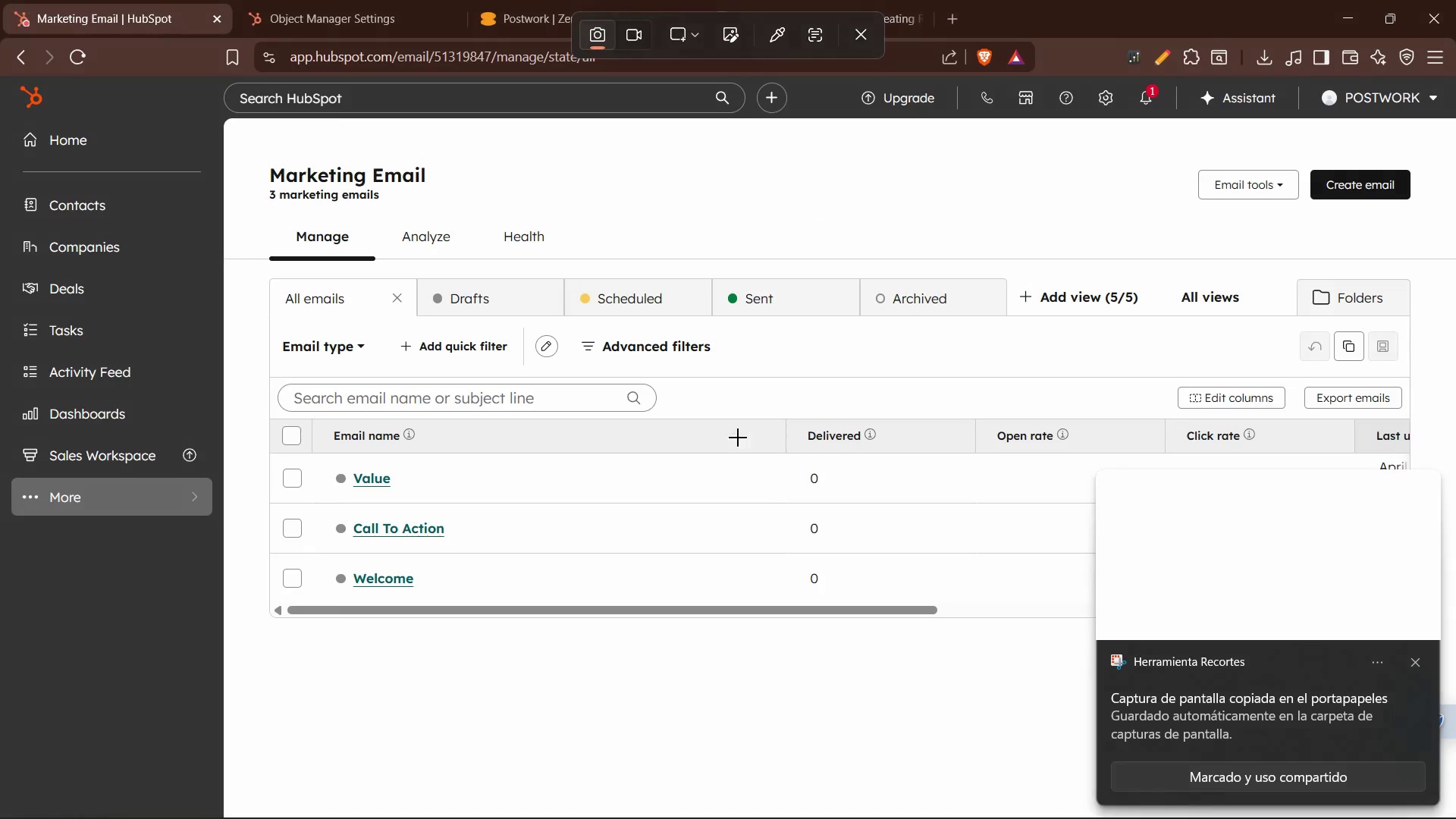 
mouse_move([671, 450])
 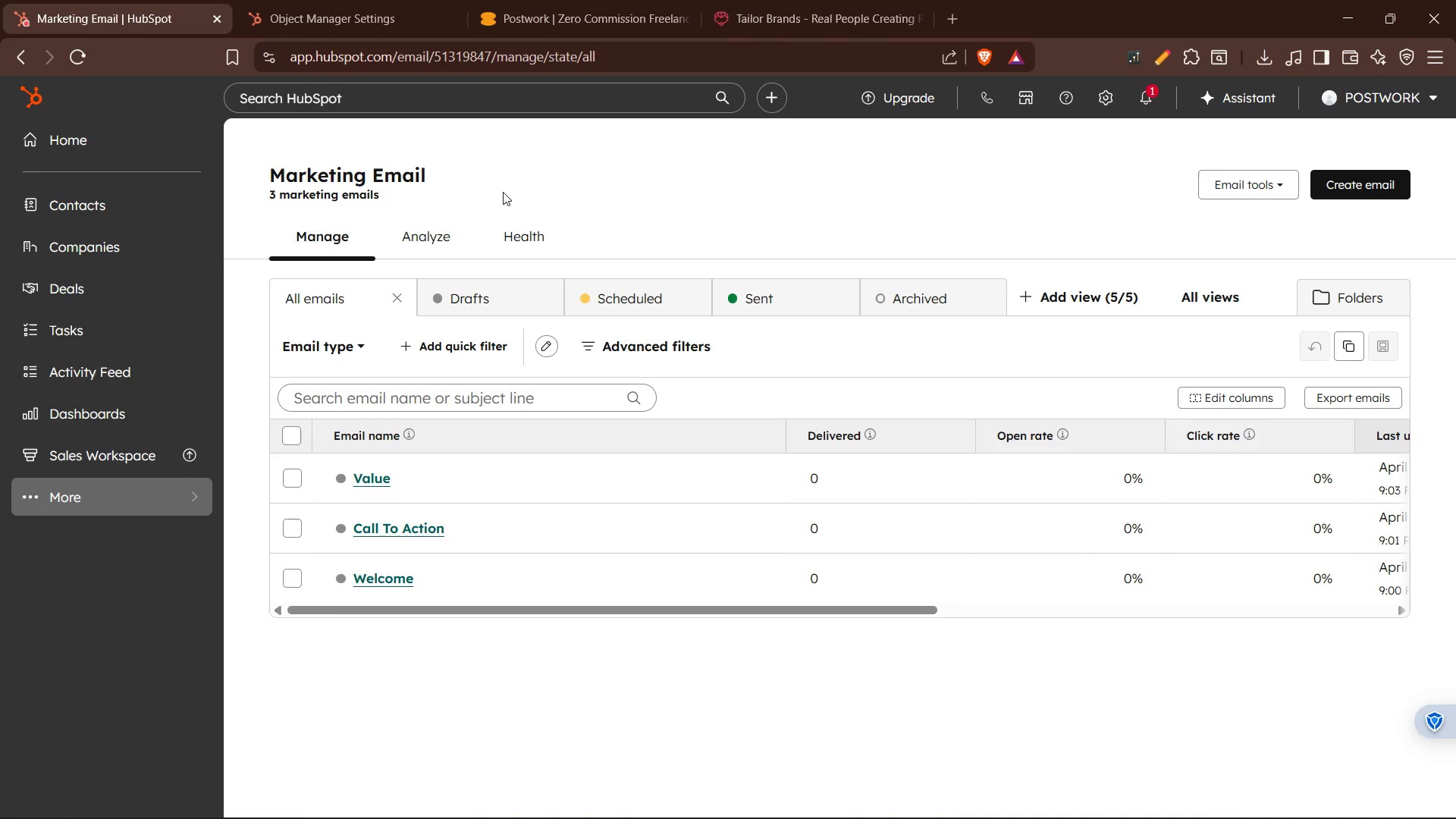 
key(Meta+Shift+S)
 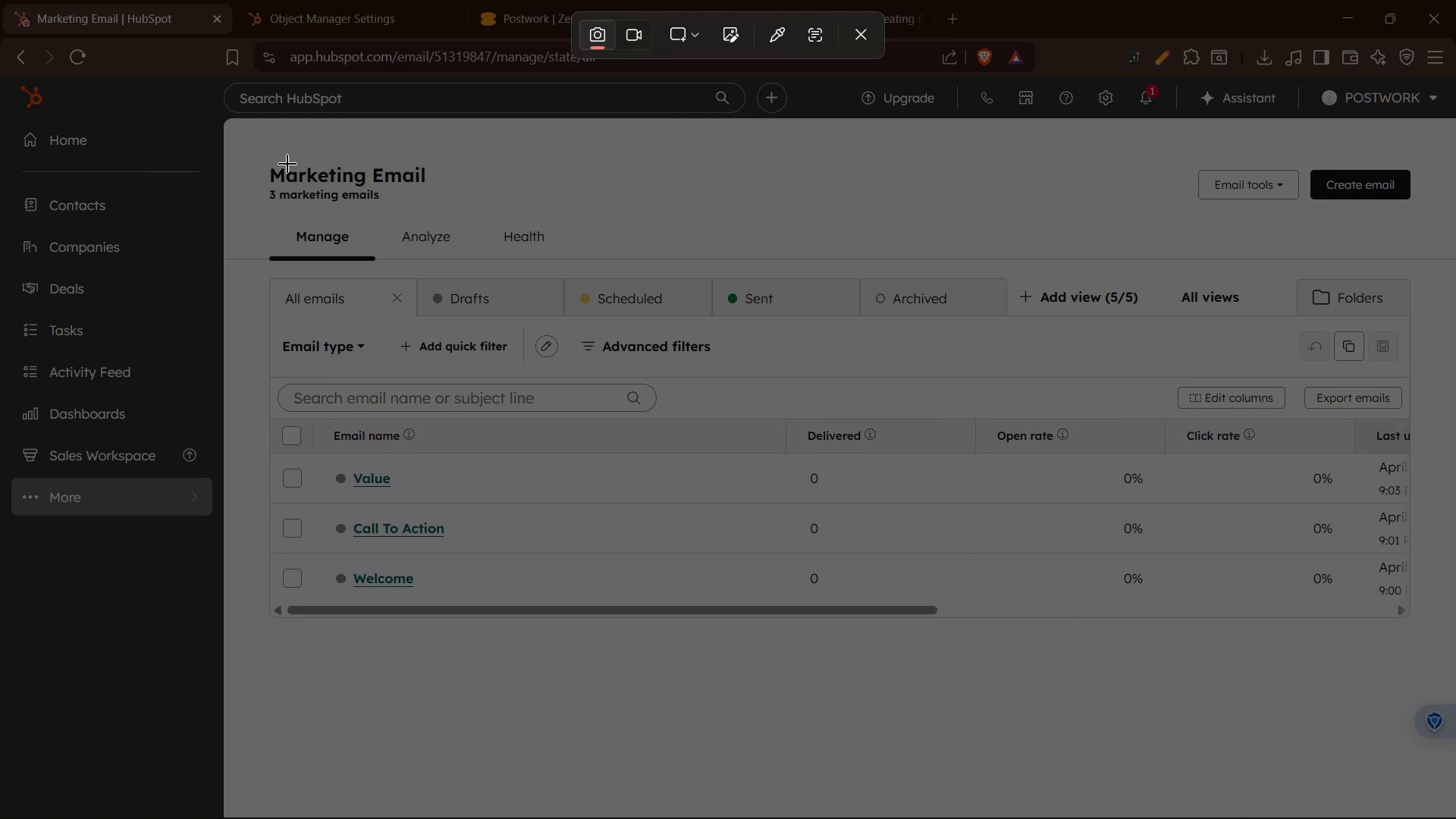 
left_click_drag(start_coordinate=[259, 161], to_coordinate=[1426, 627])
 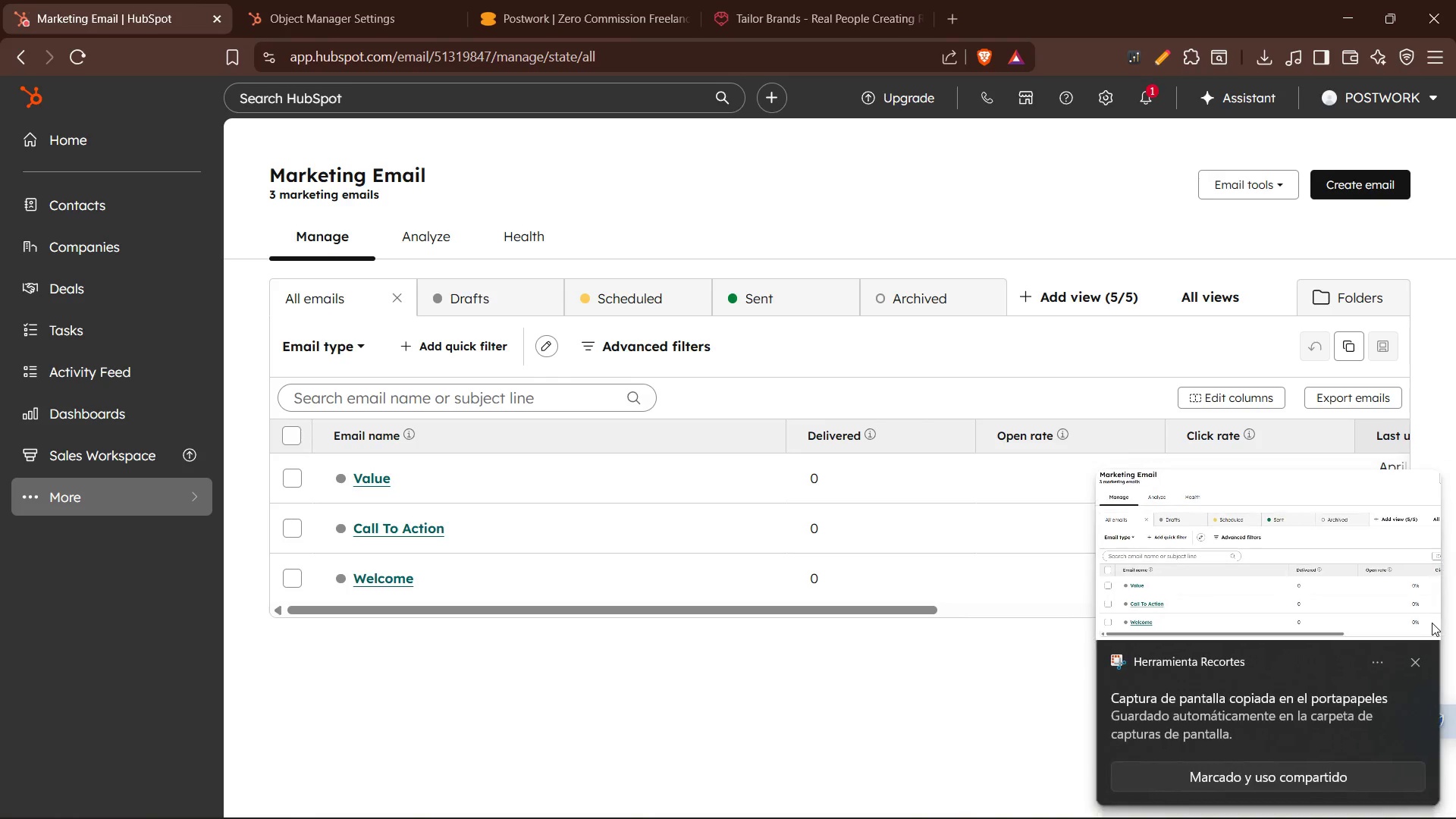 
left_click([1329, 560])
 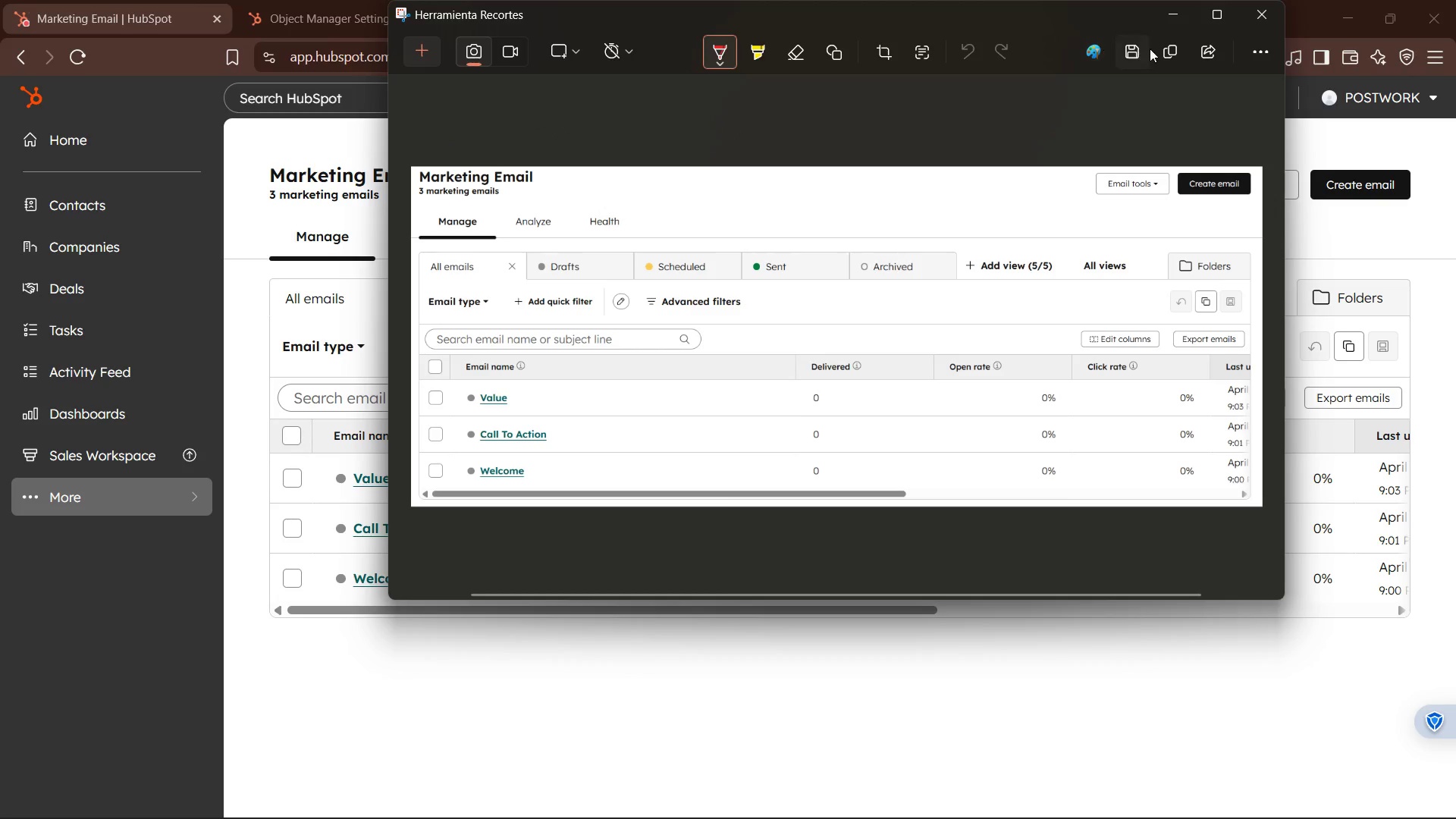 
left_click([1144, 49])
 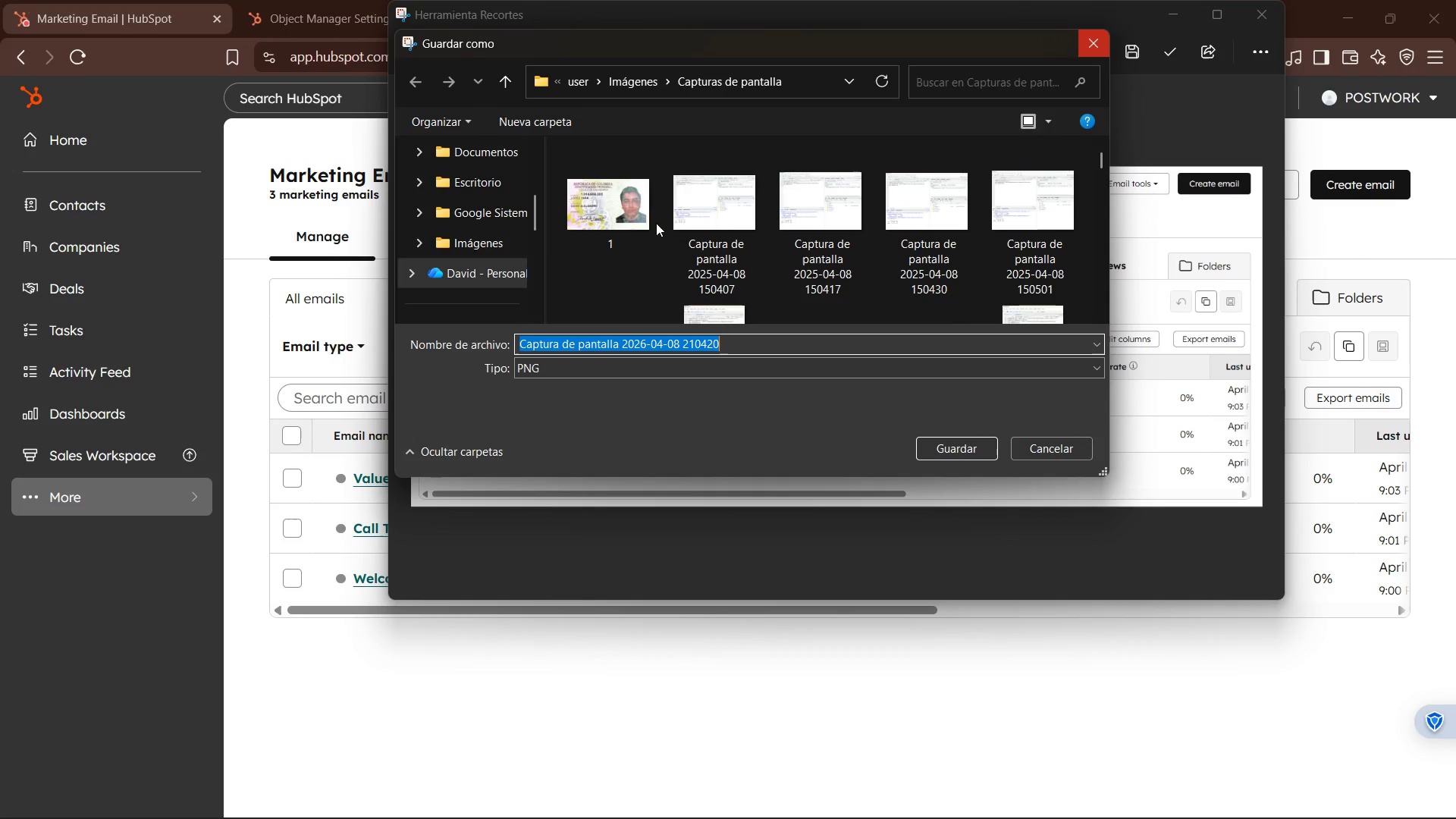 
scroll: coordinate [519, 253], scroll_direction: down, amount: 1.0
 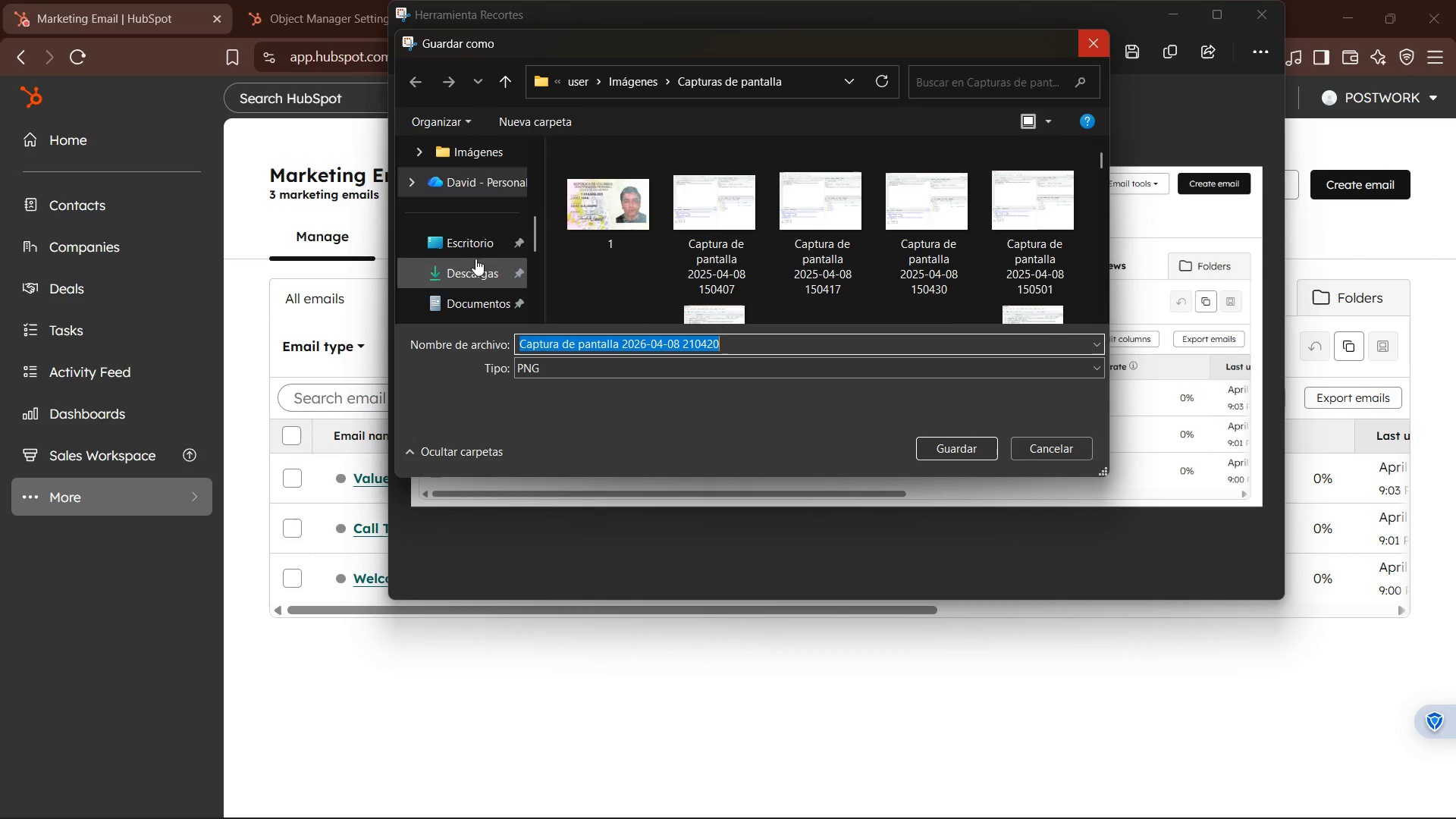 
left_click([471, 262])
 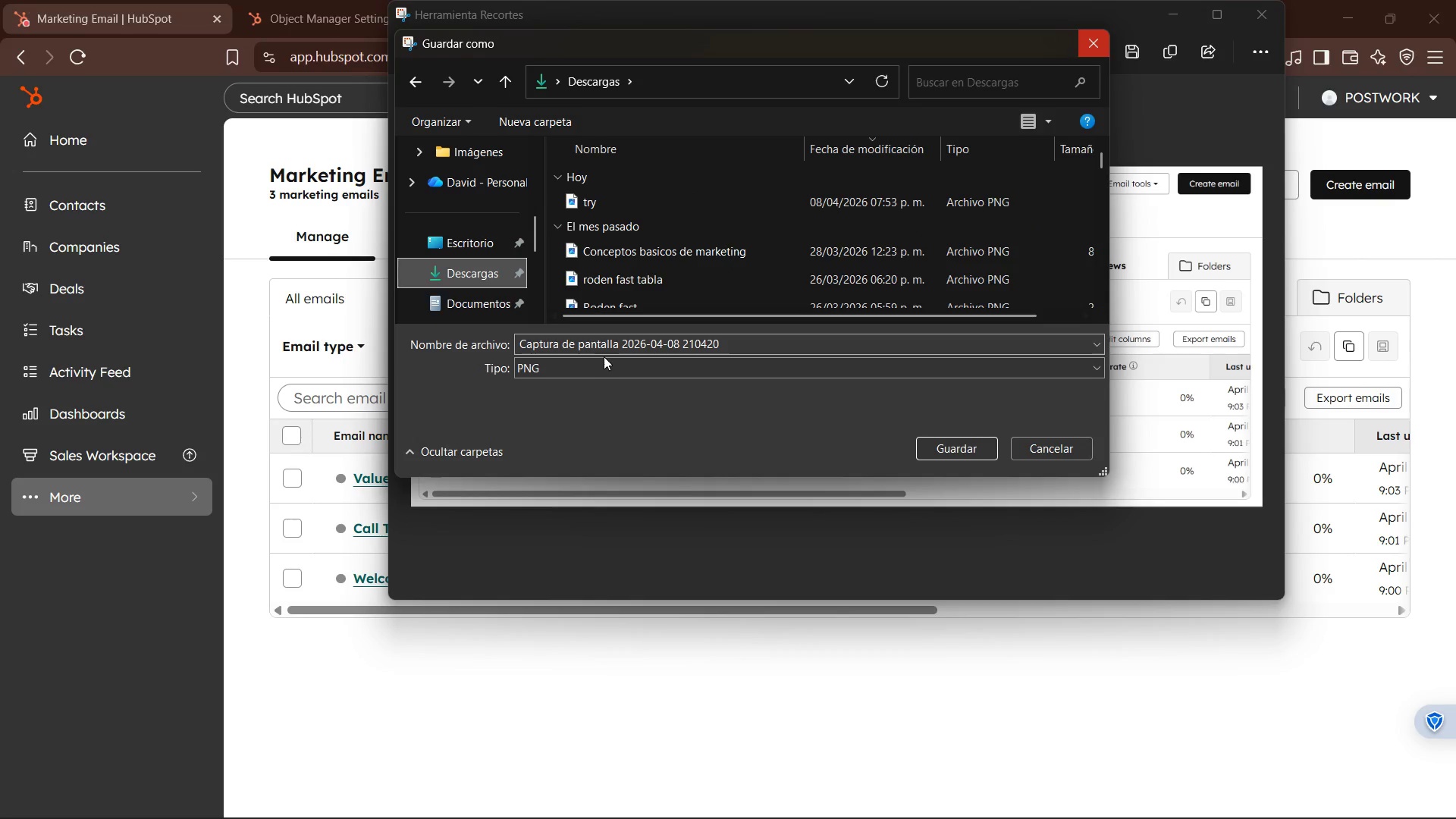 
left_click([617, 349])
 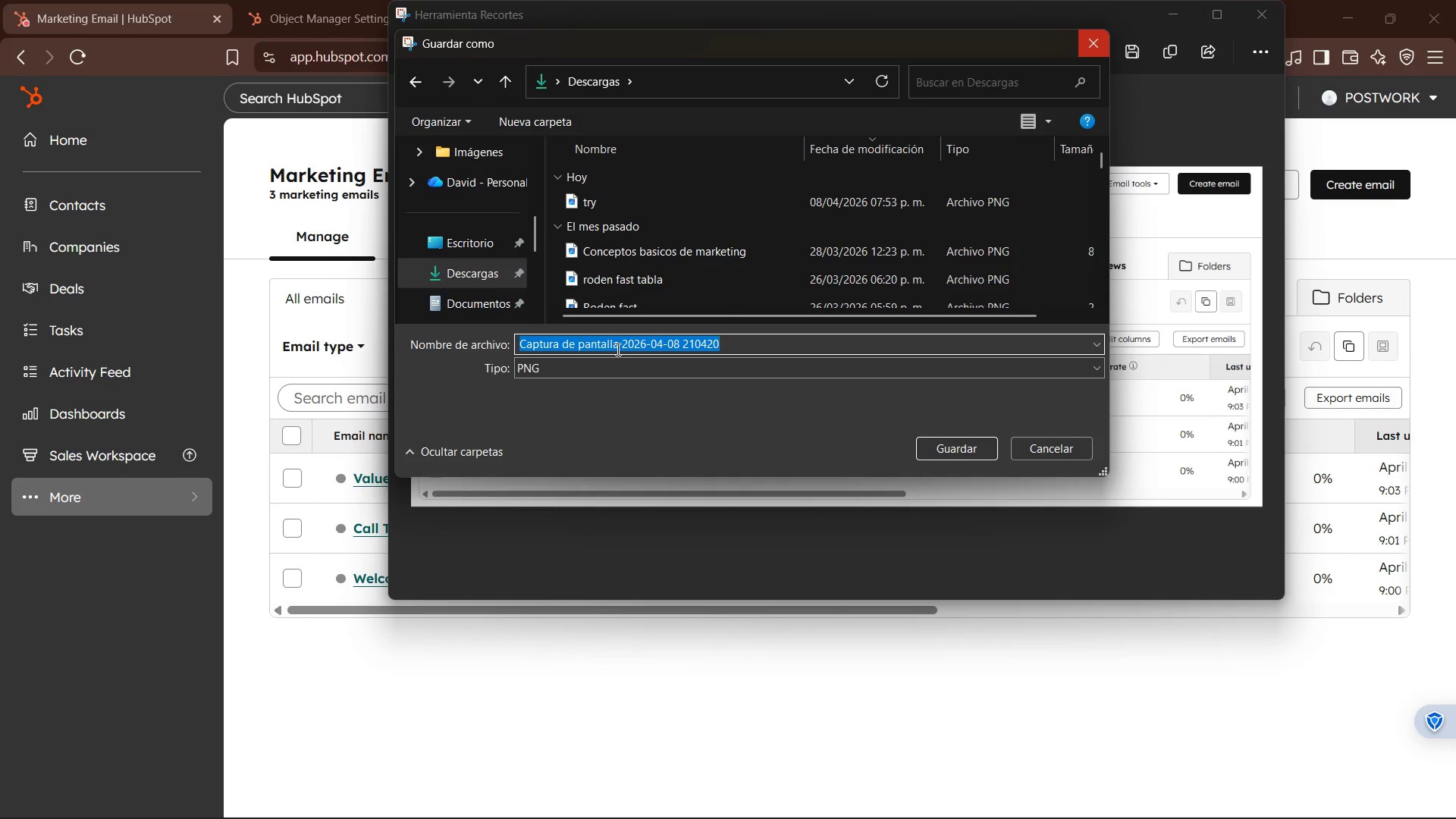 
type(Emails)
 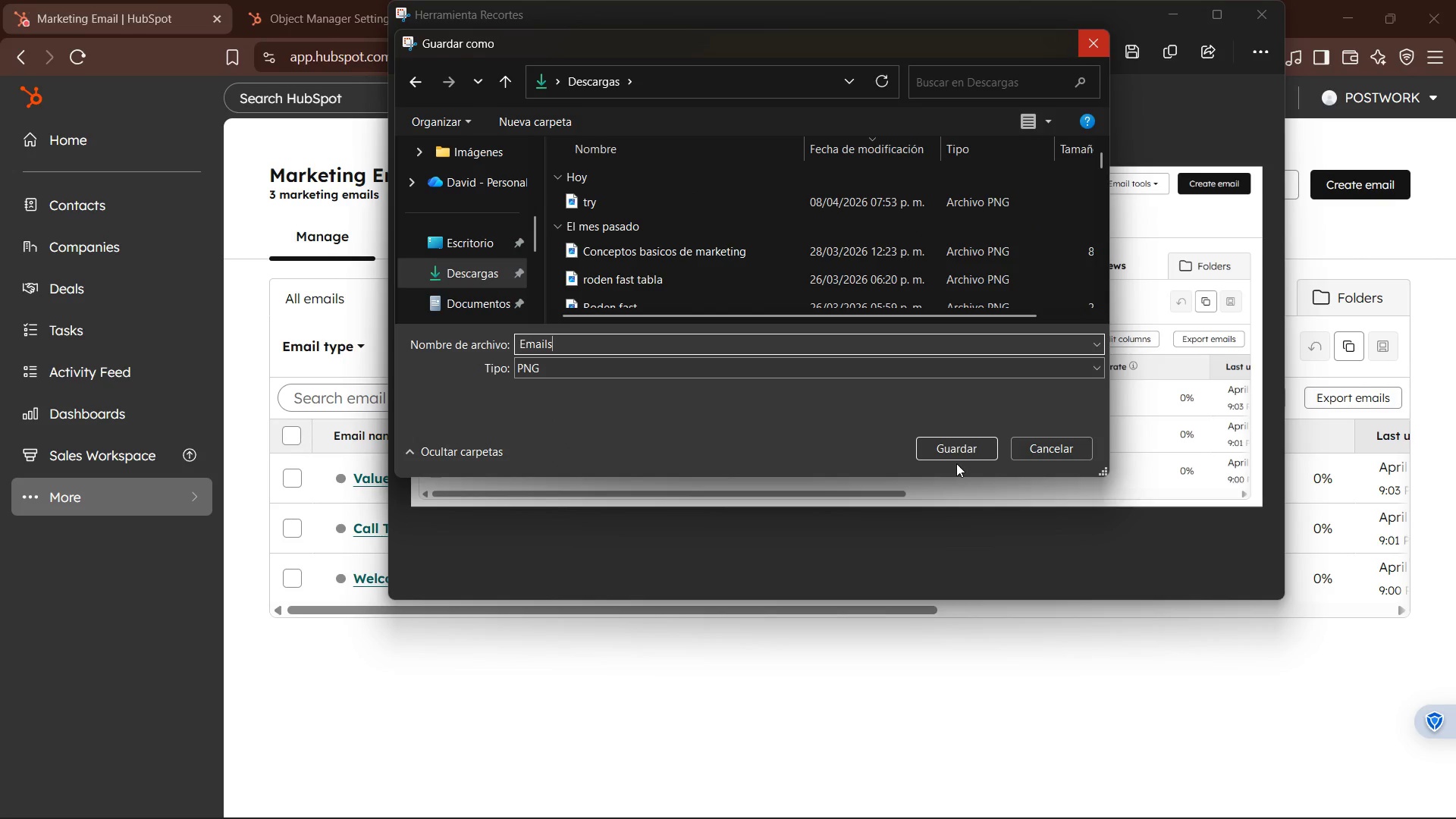 
left_click([956, 453])
 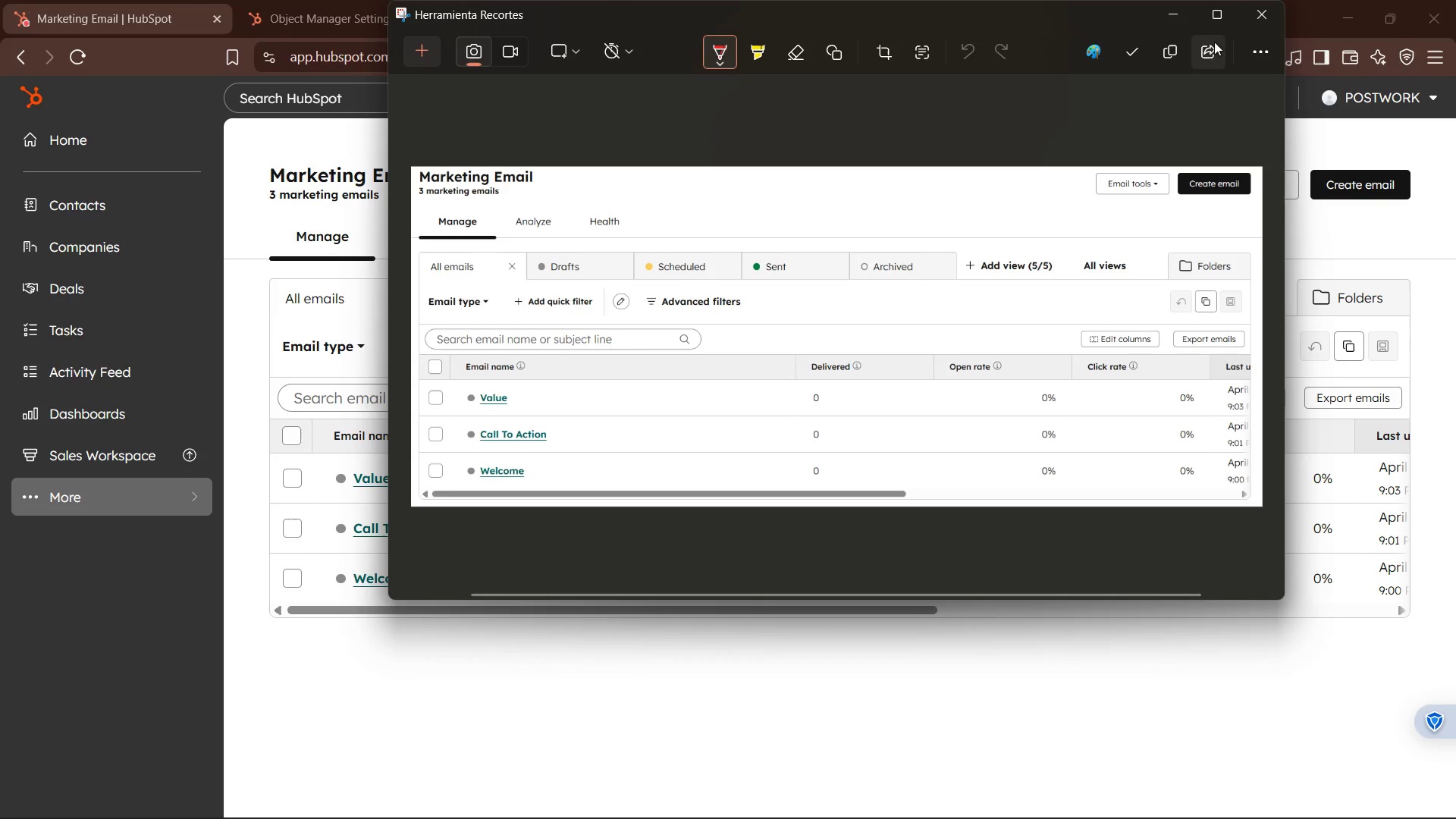 
left_click([1247, 20])
 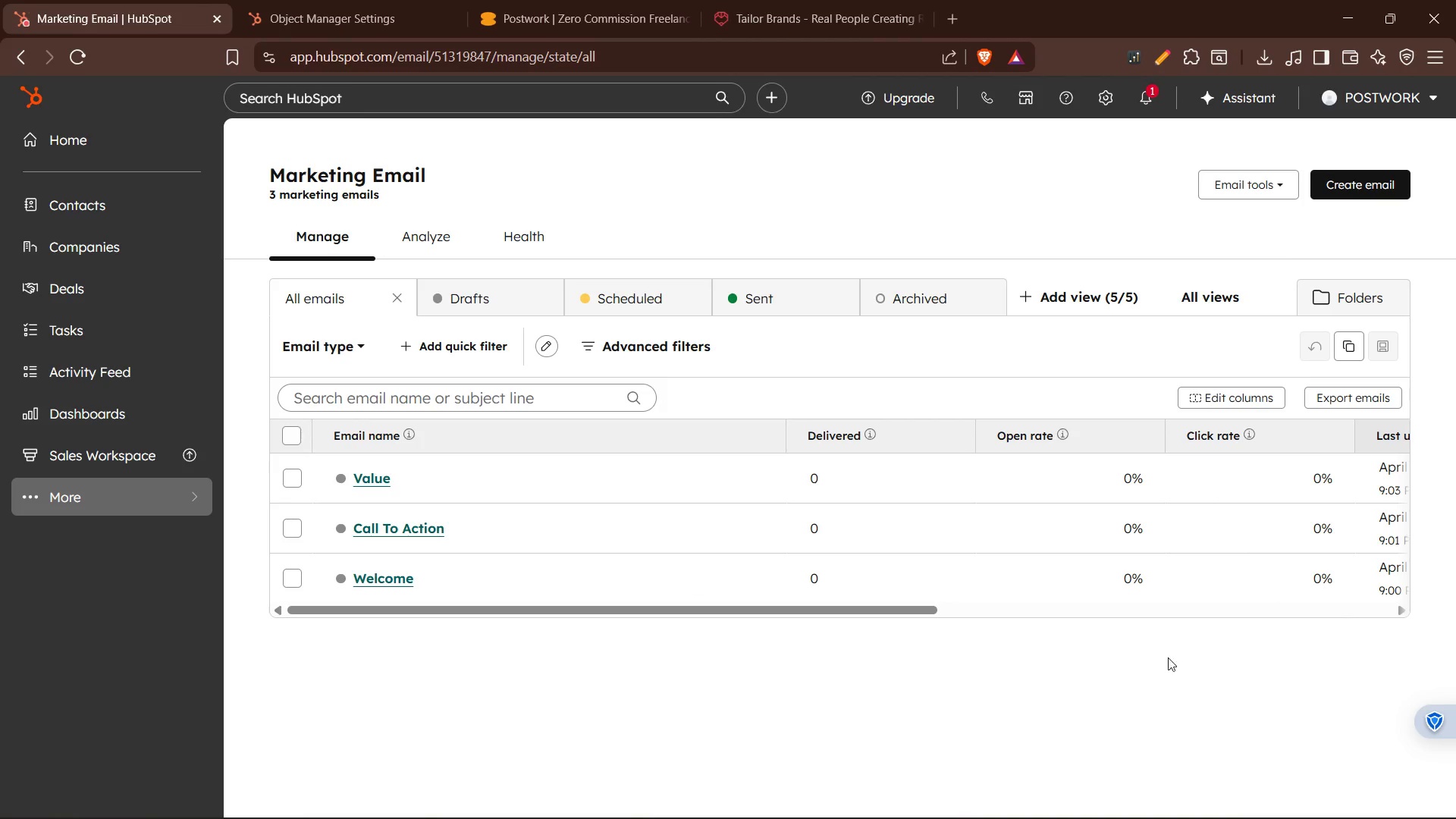 
mouse_move([1131, 817])
 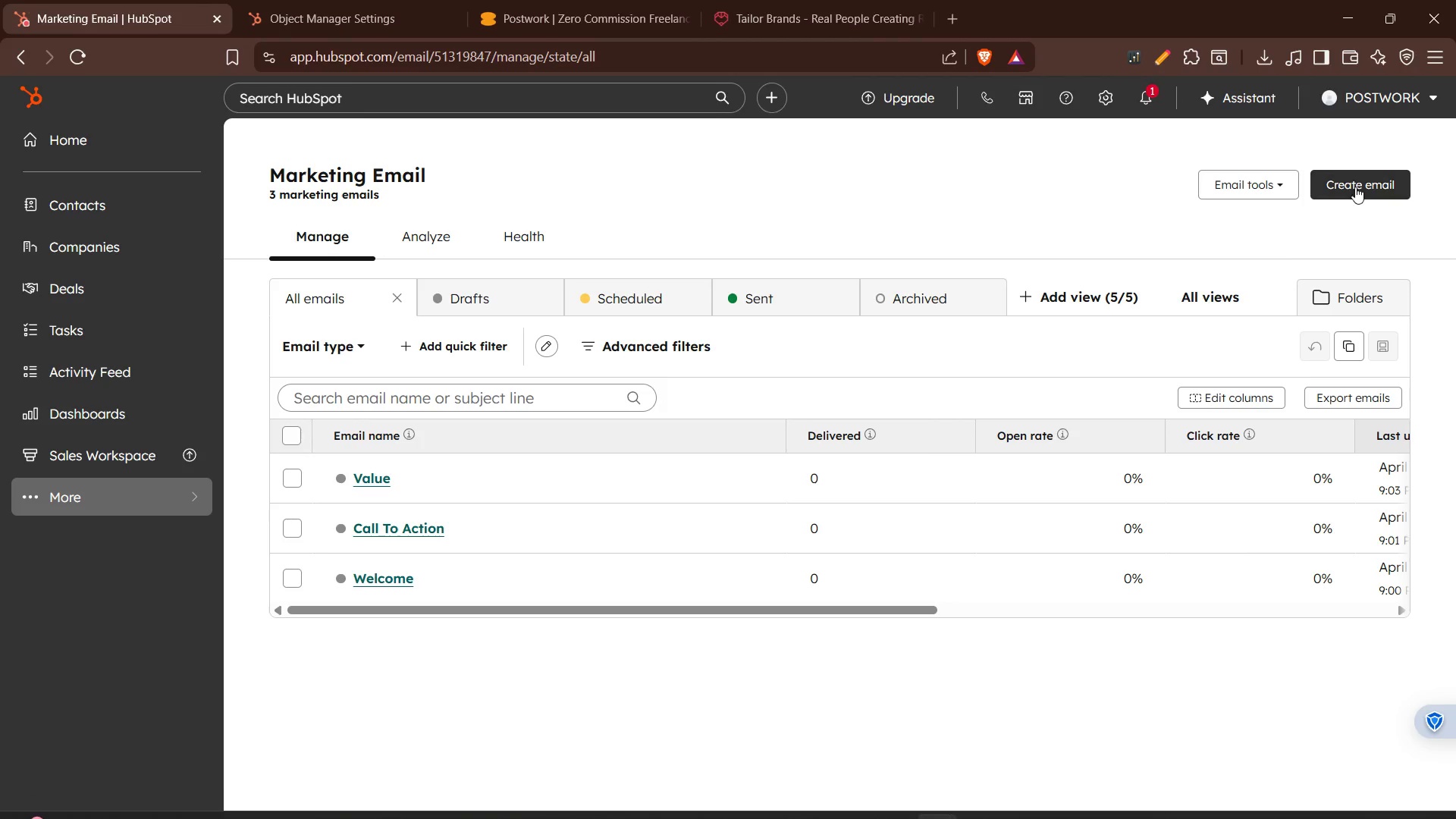 
left_click([1244, 187])
 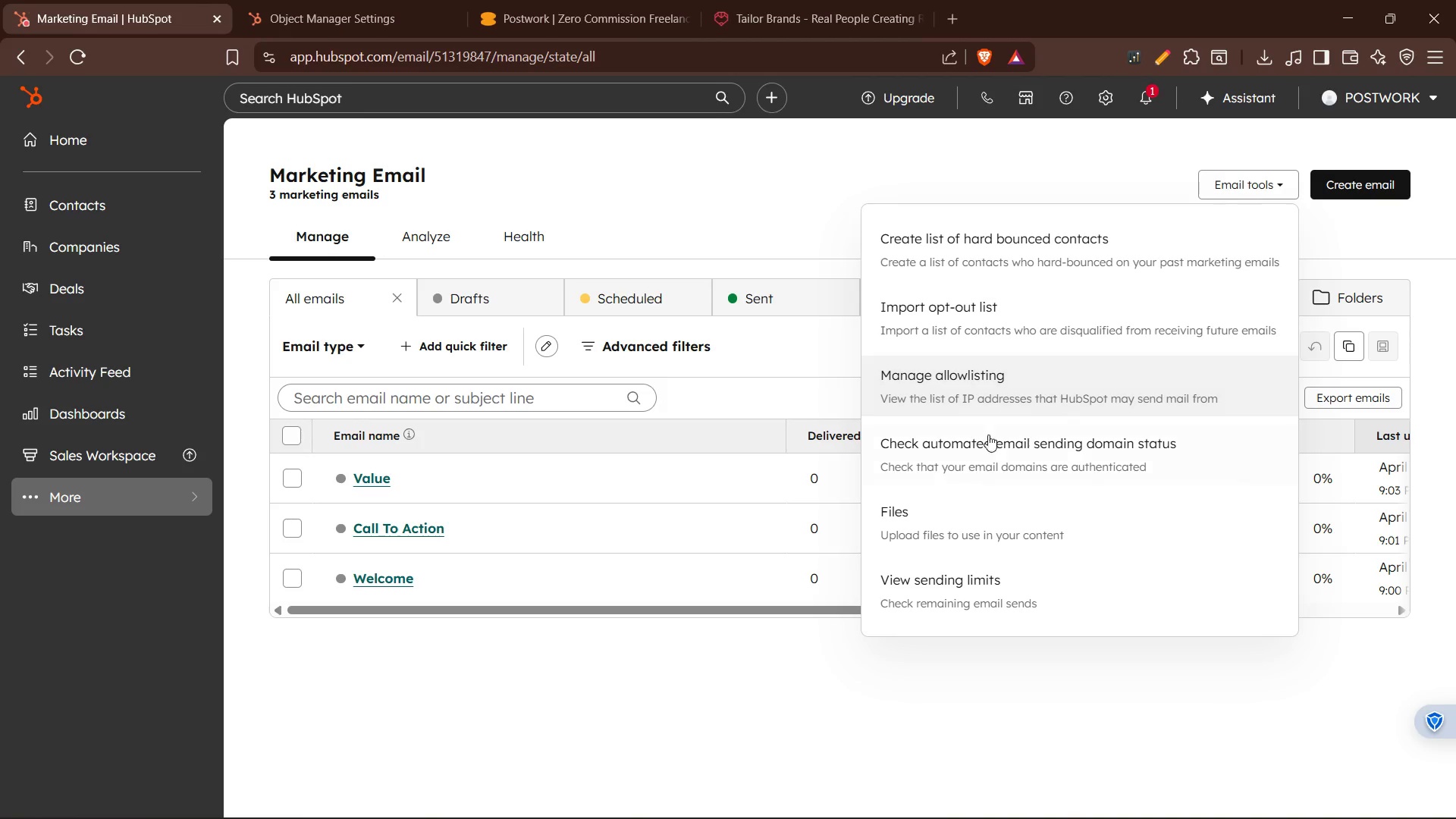 